 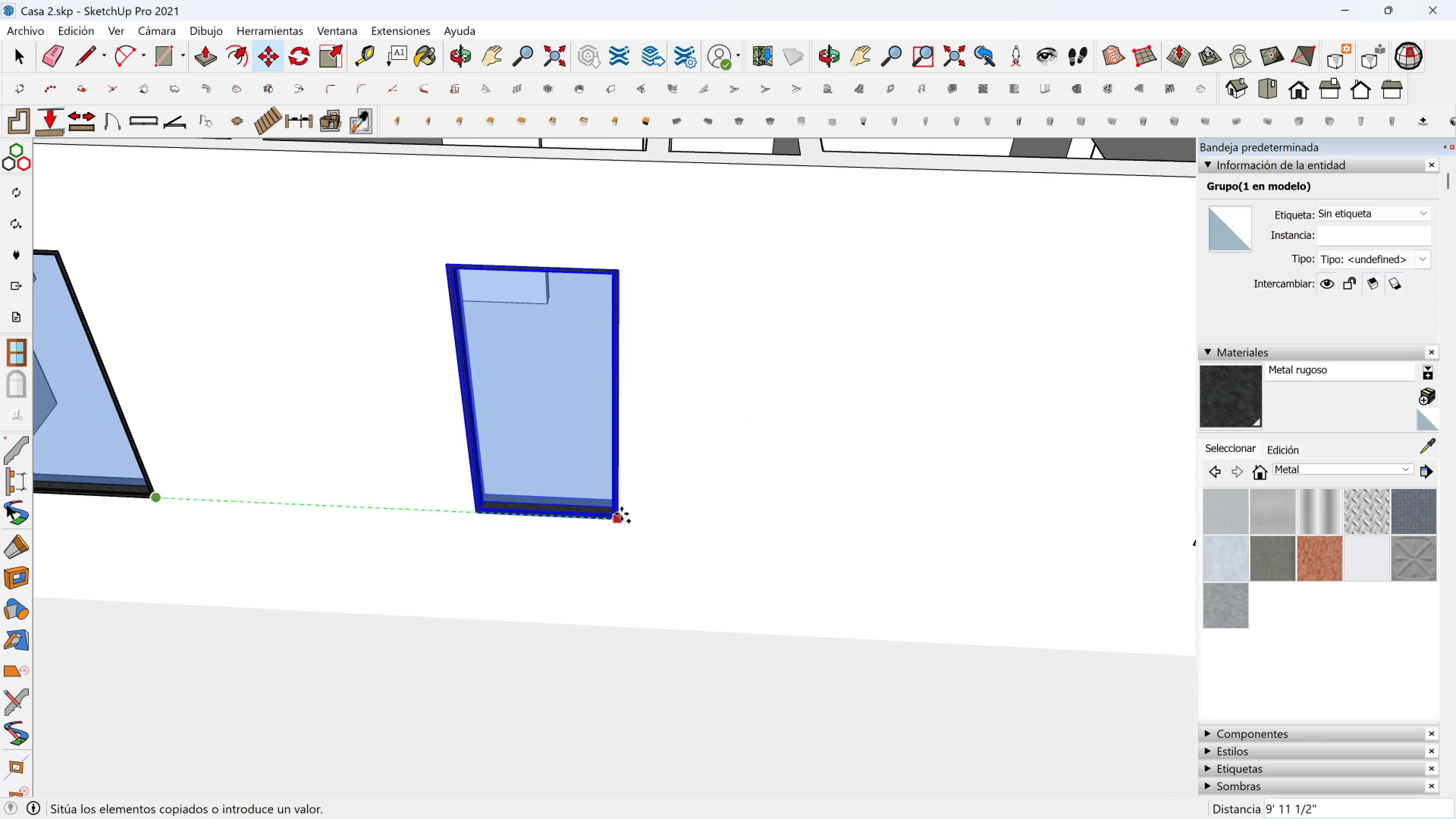 
left_click([621, 515])
 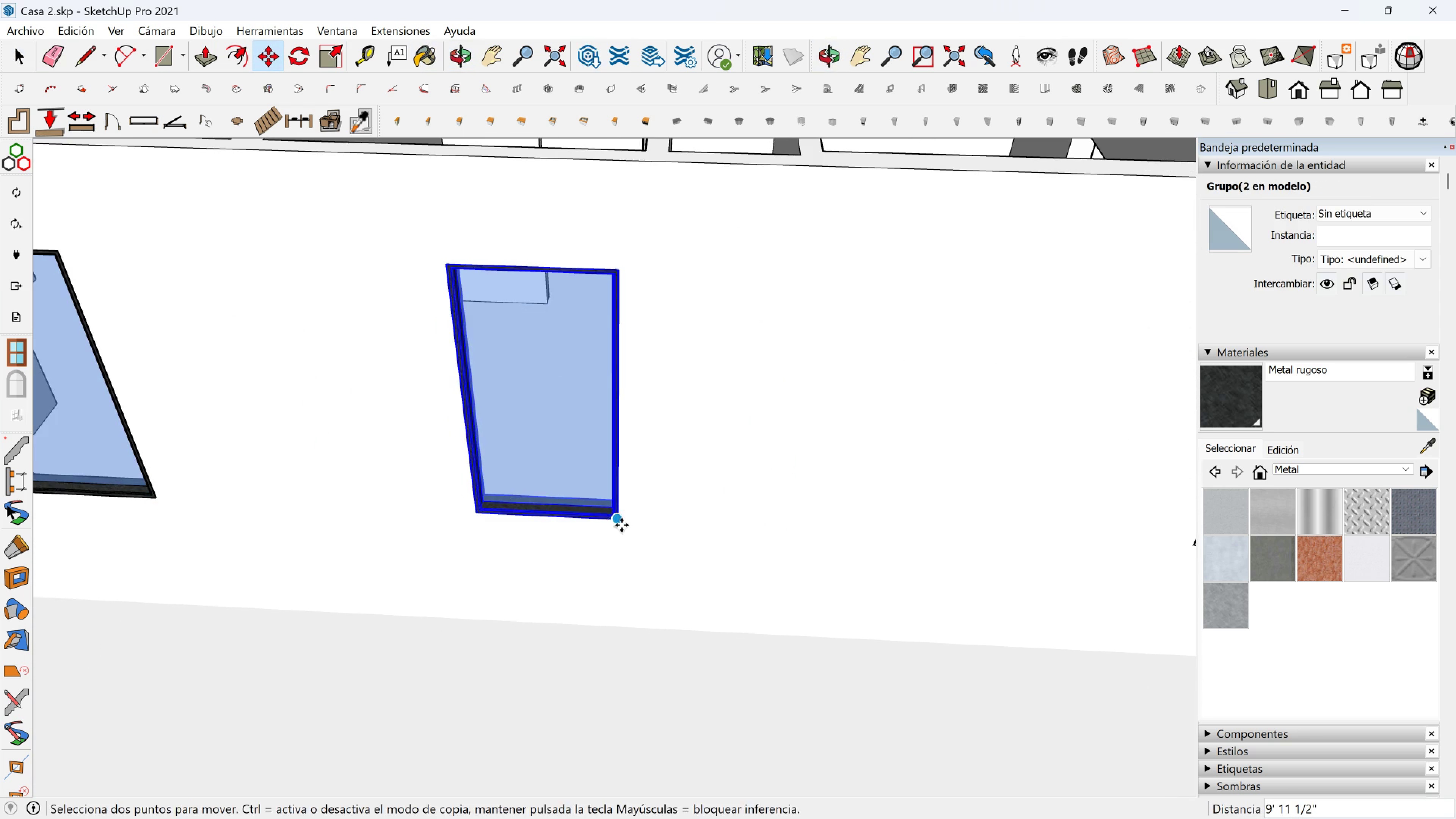 
key(Control+ControlLeft)
 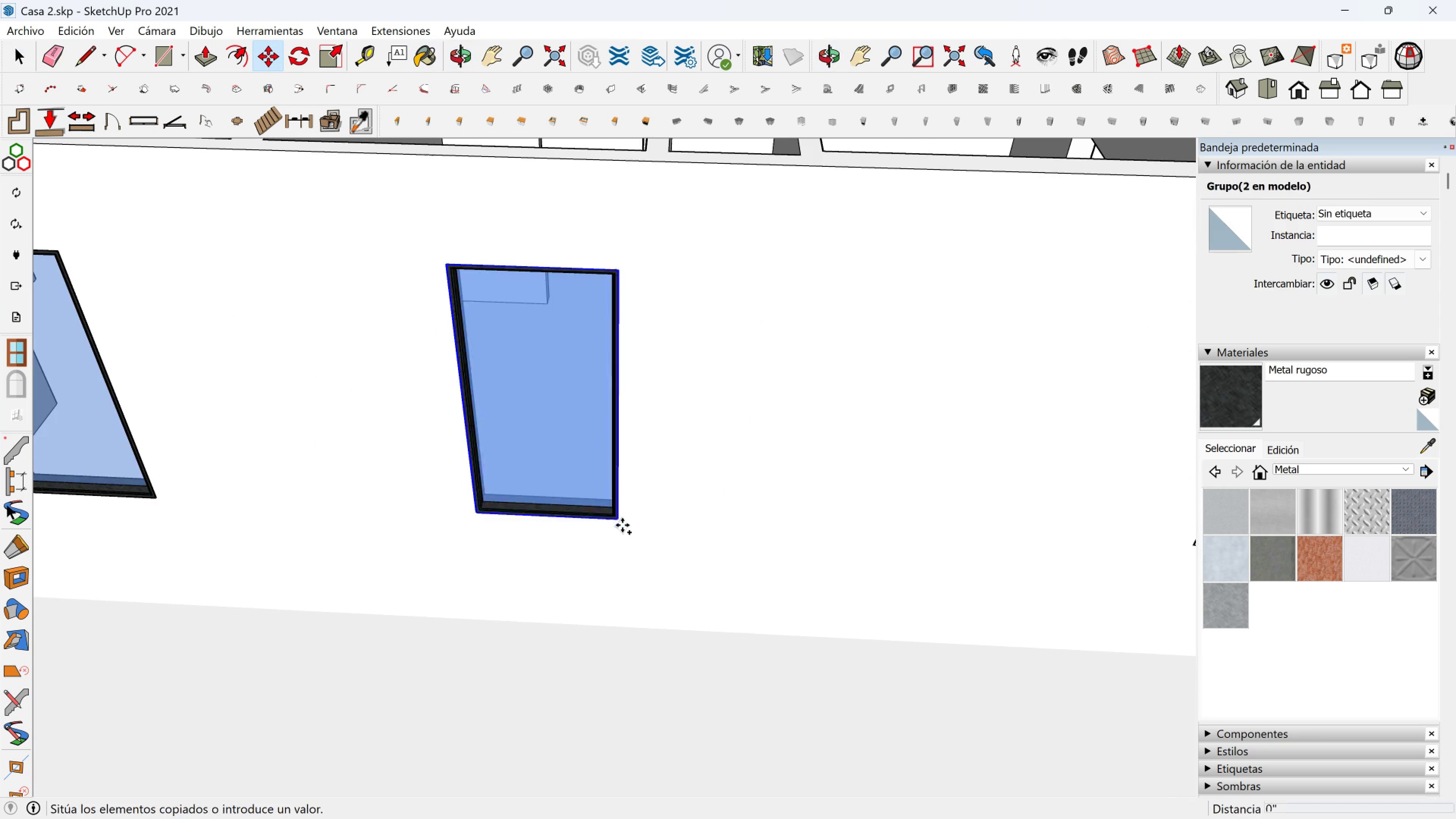 
left_click([621, 525])
 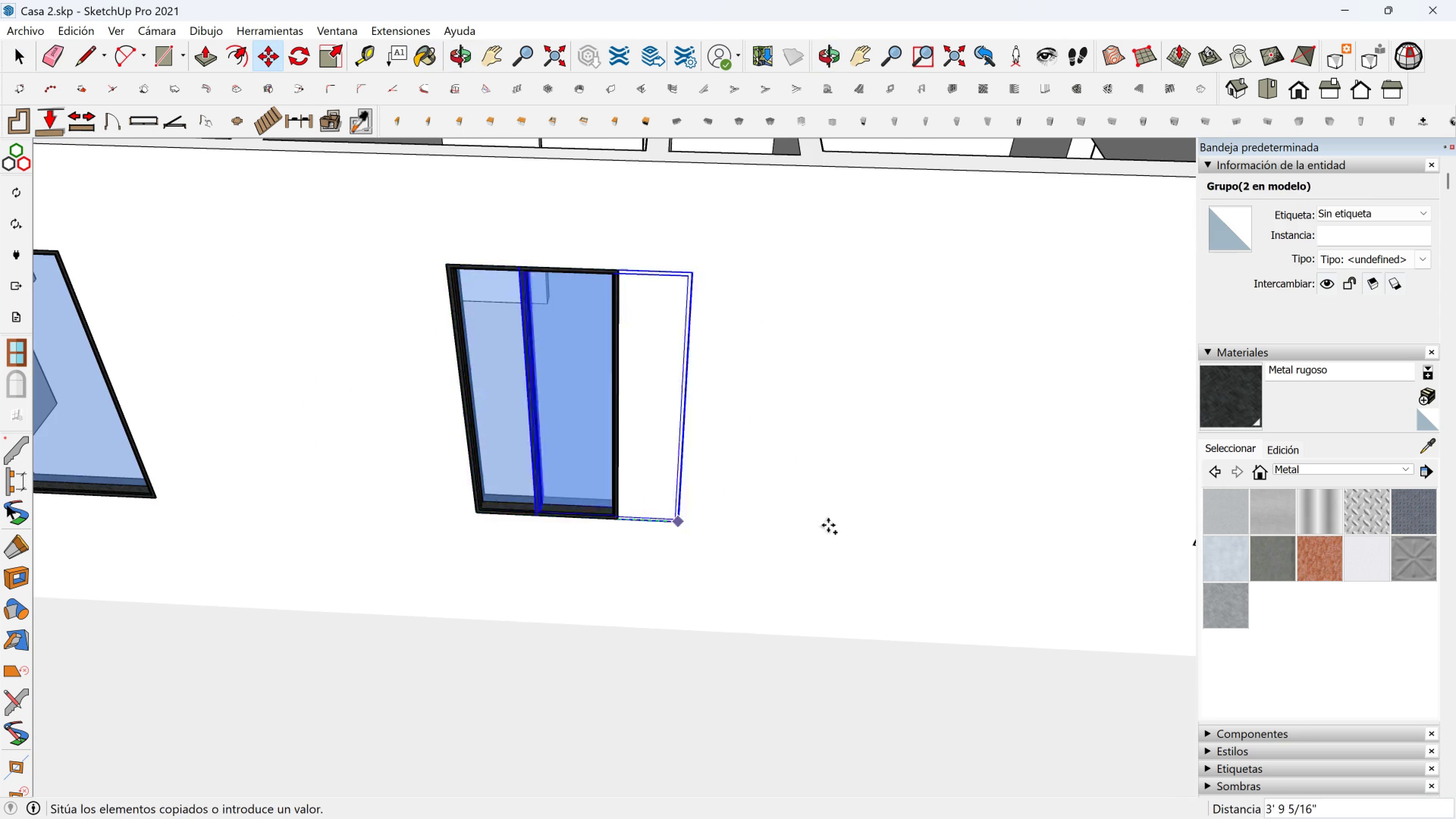 
scroll: coordinate [841, 524], scroll_direction: down, amount: 2.0